 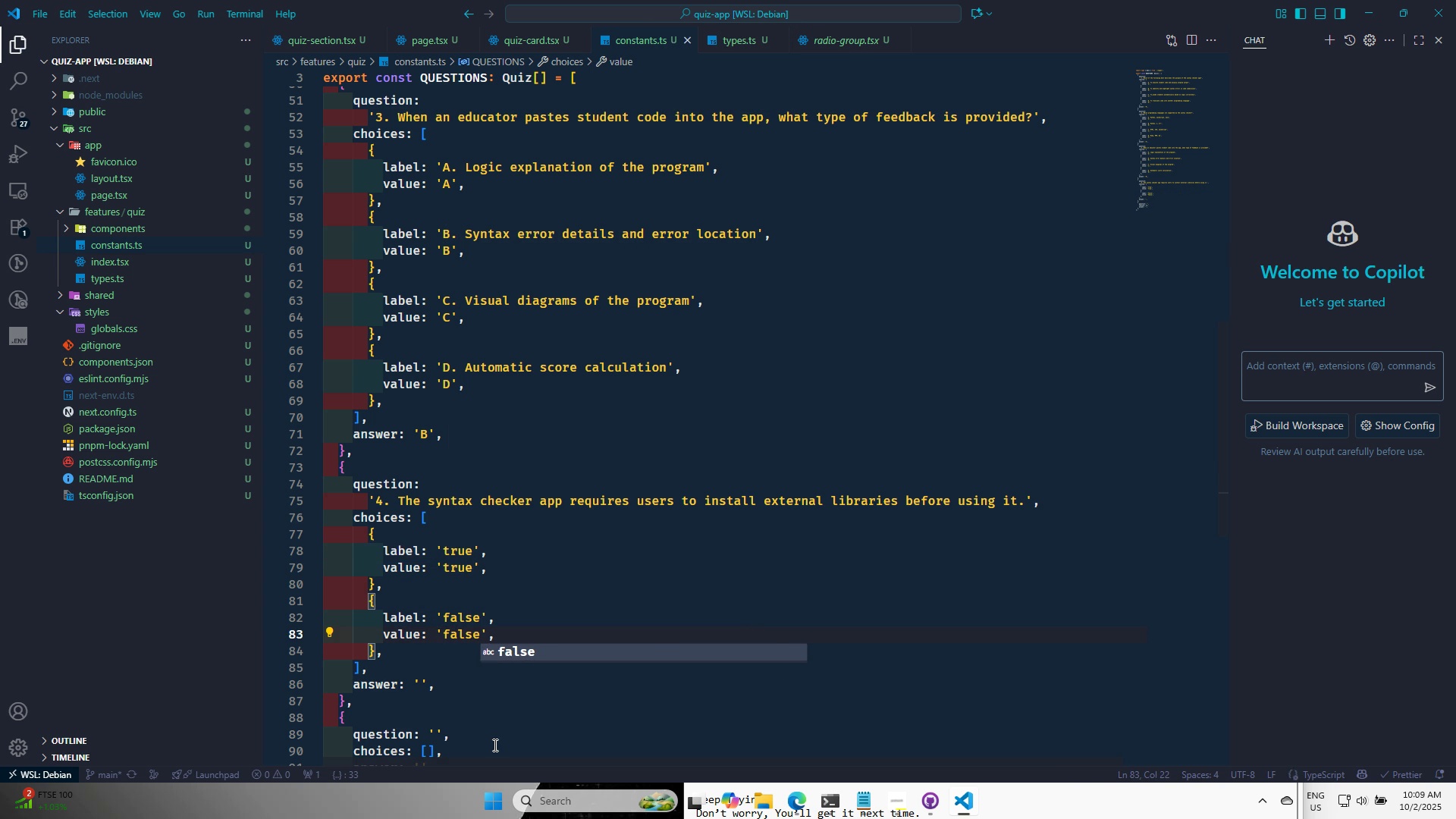 
key(Control+S)
 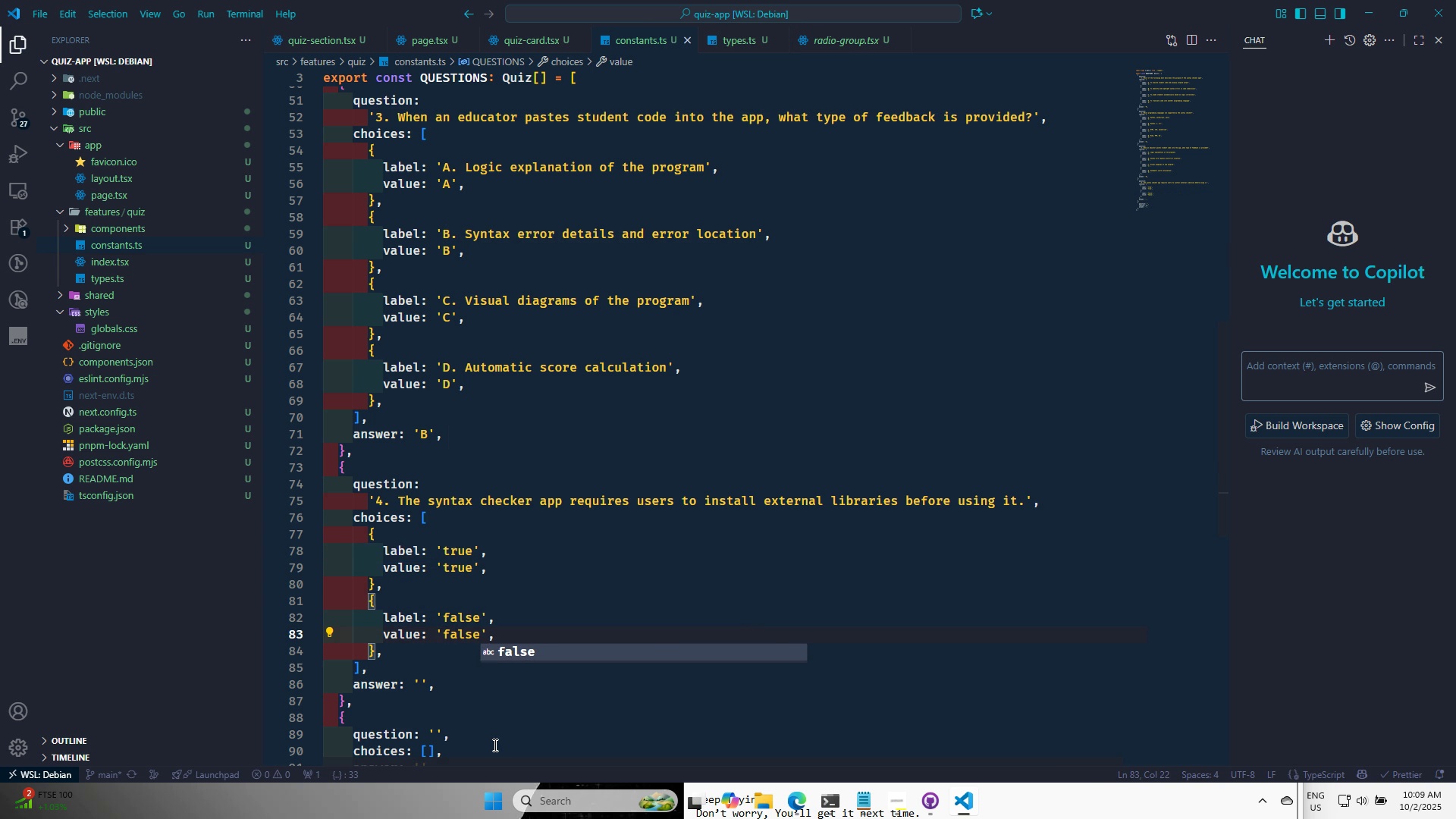 
key(Alt+AltLeft)
 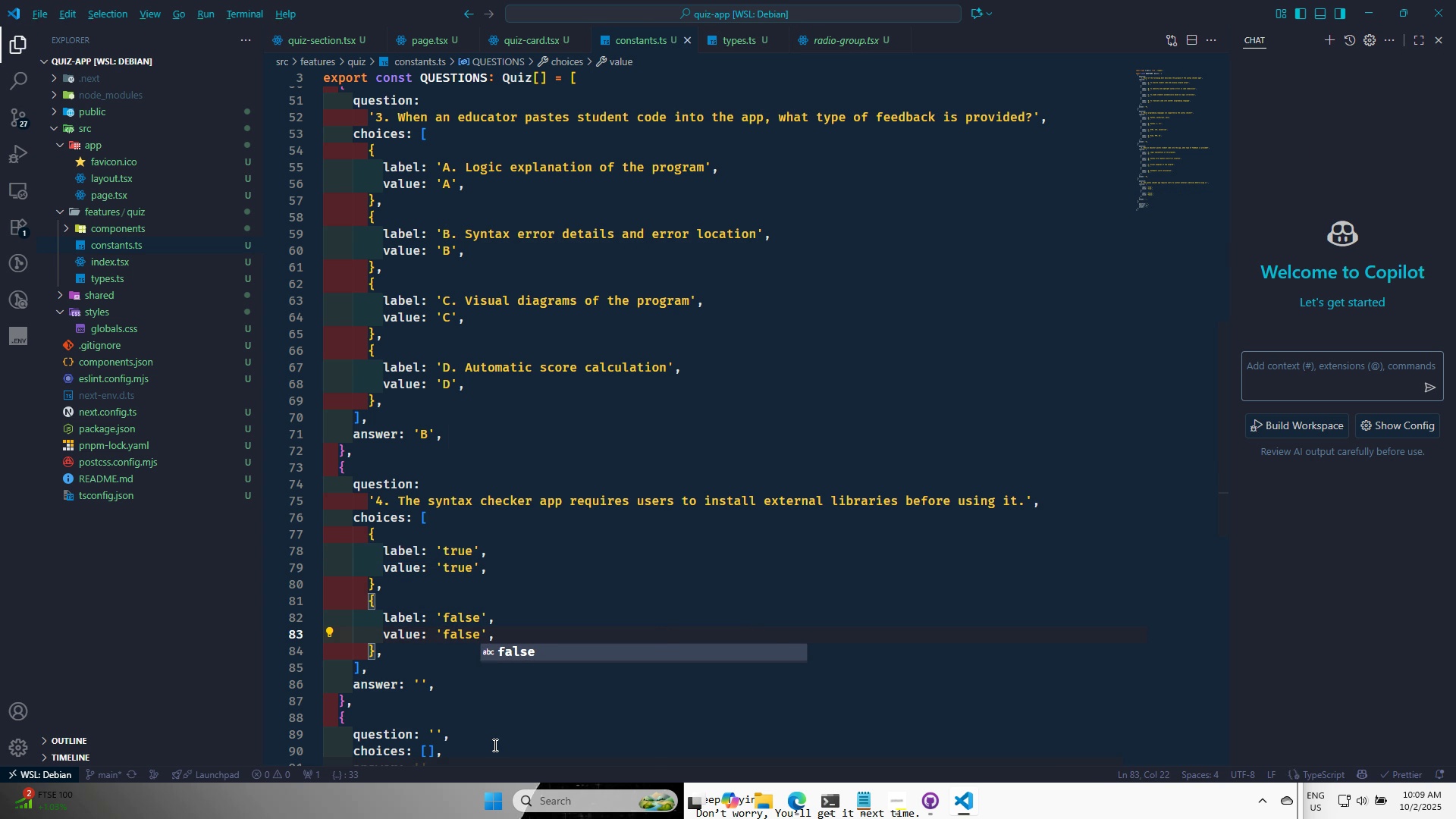 
key(Alt+Tab)
 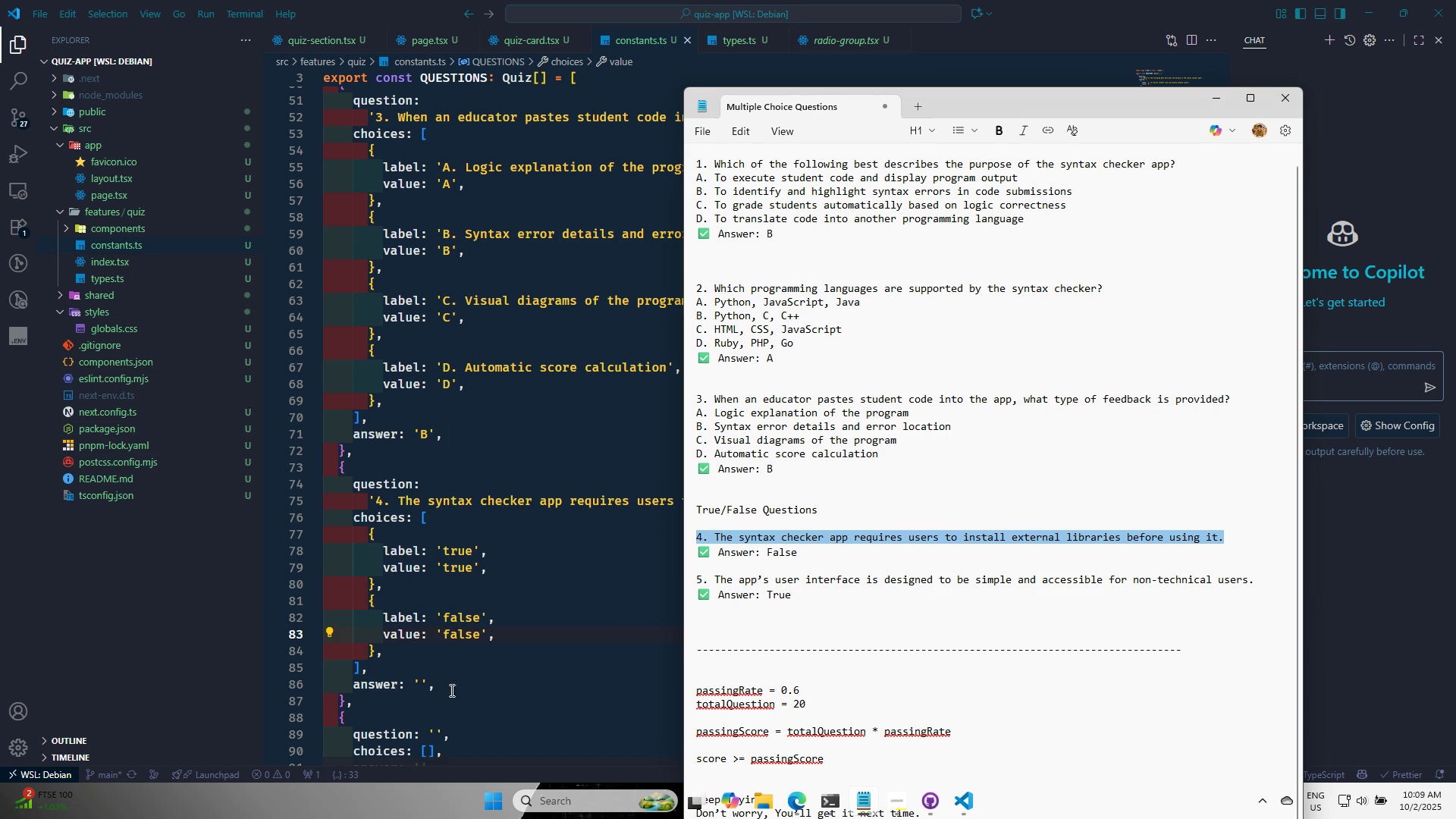 
left_click([417, 684])
 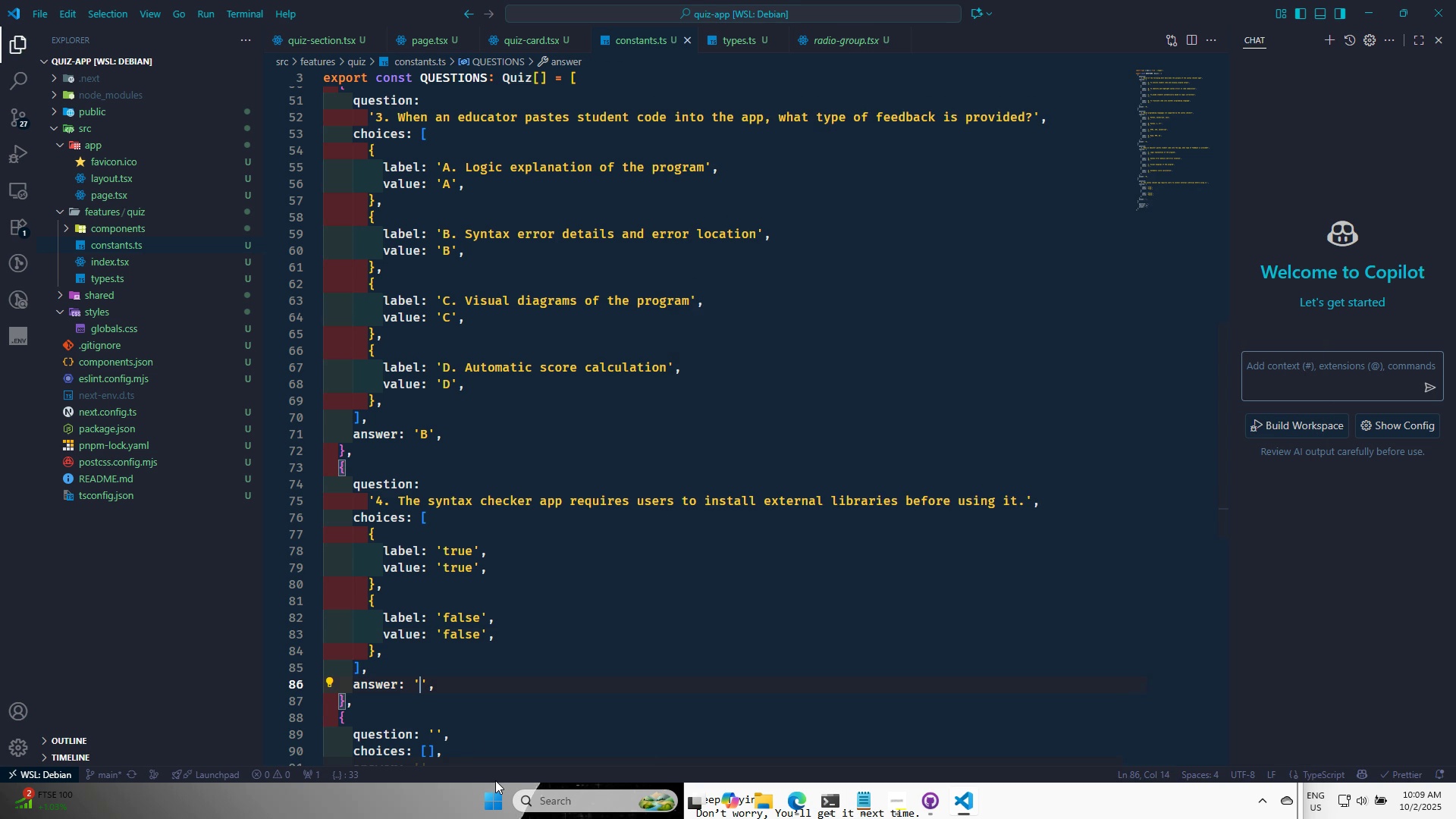 
type(false)